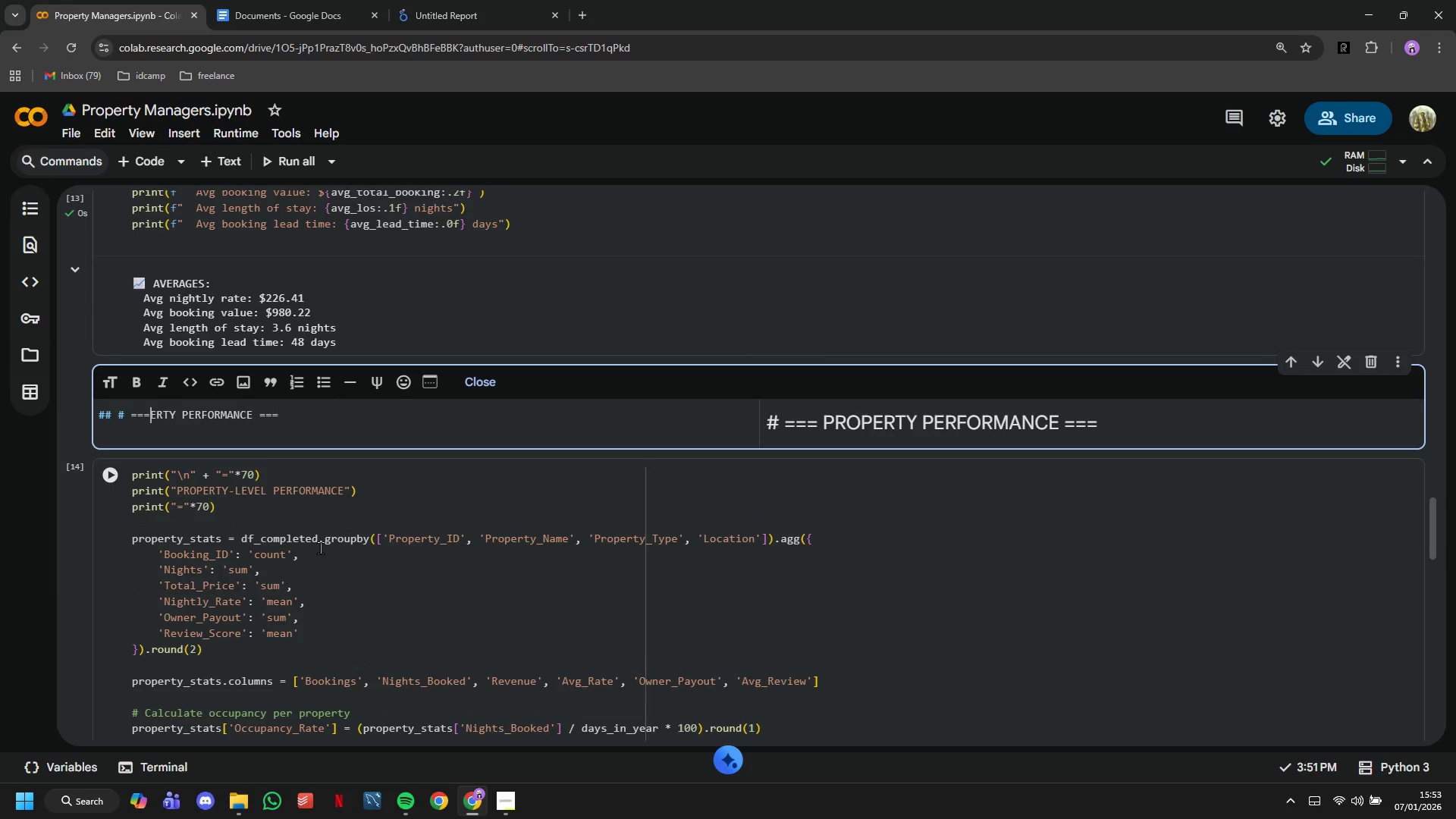 
key(Delete)
 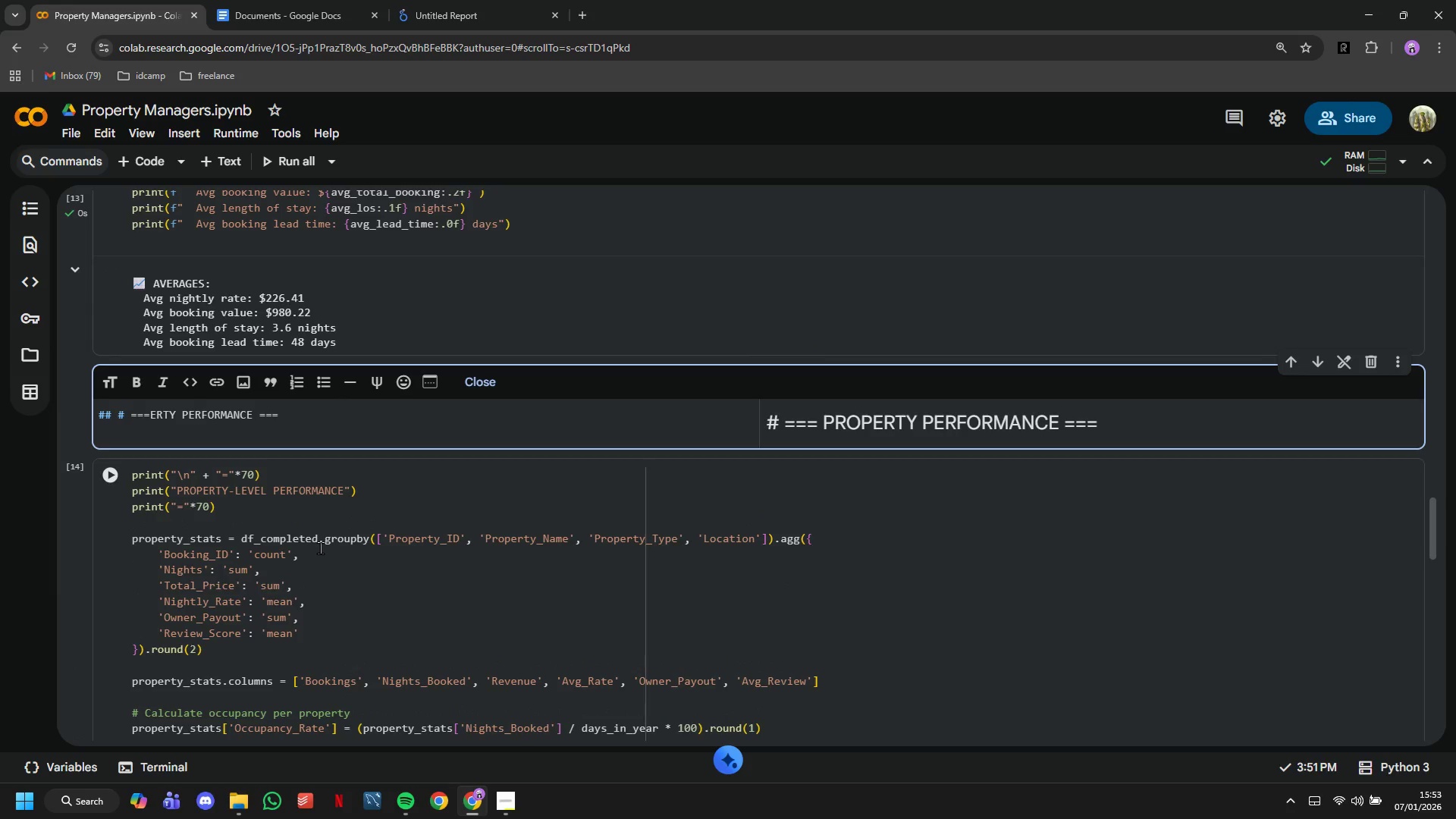 
hold_key(key=ArrowRight, duration=1.22)
 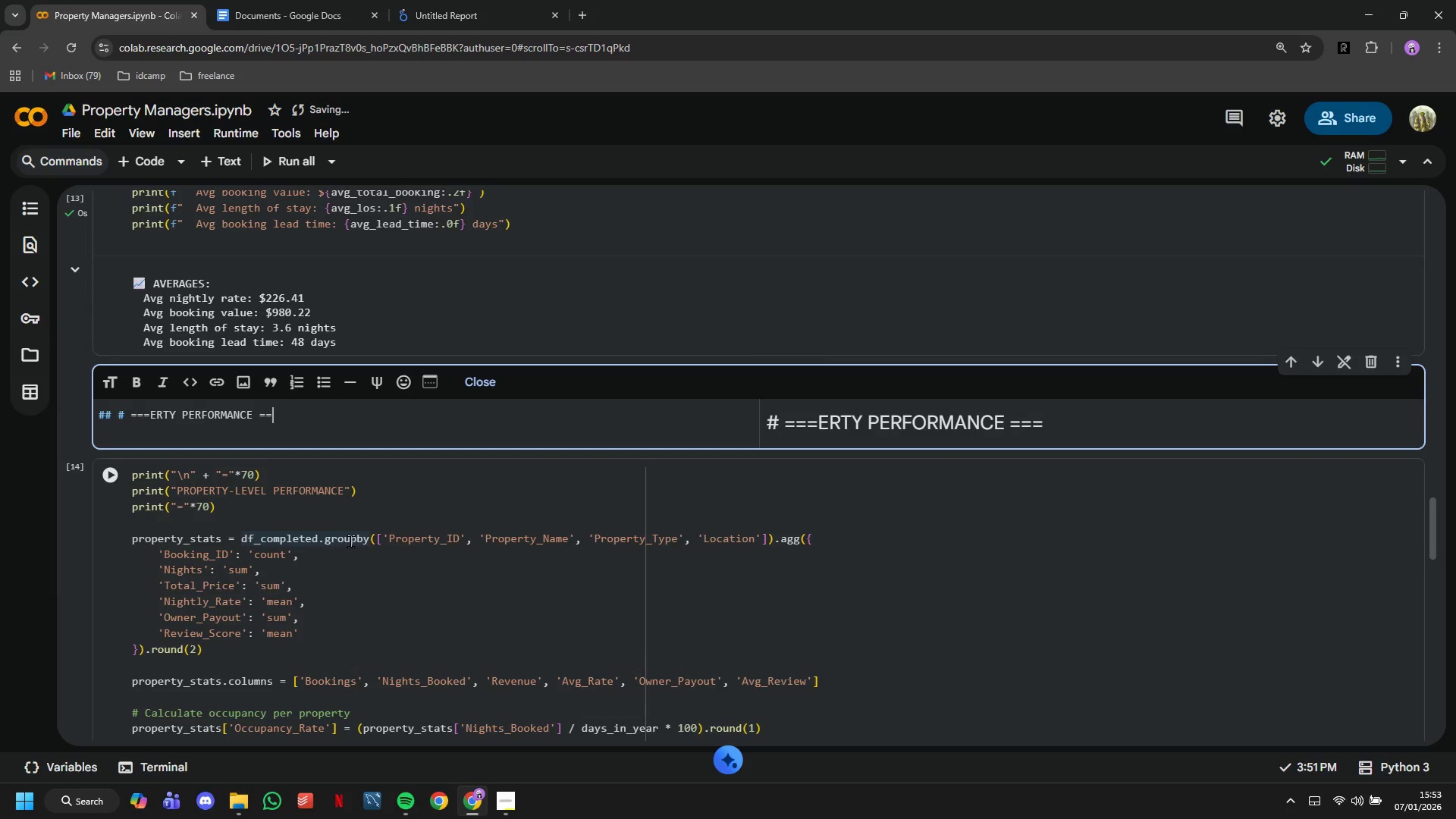 
hold_key(key=Backspace, duration=1.26)
 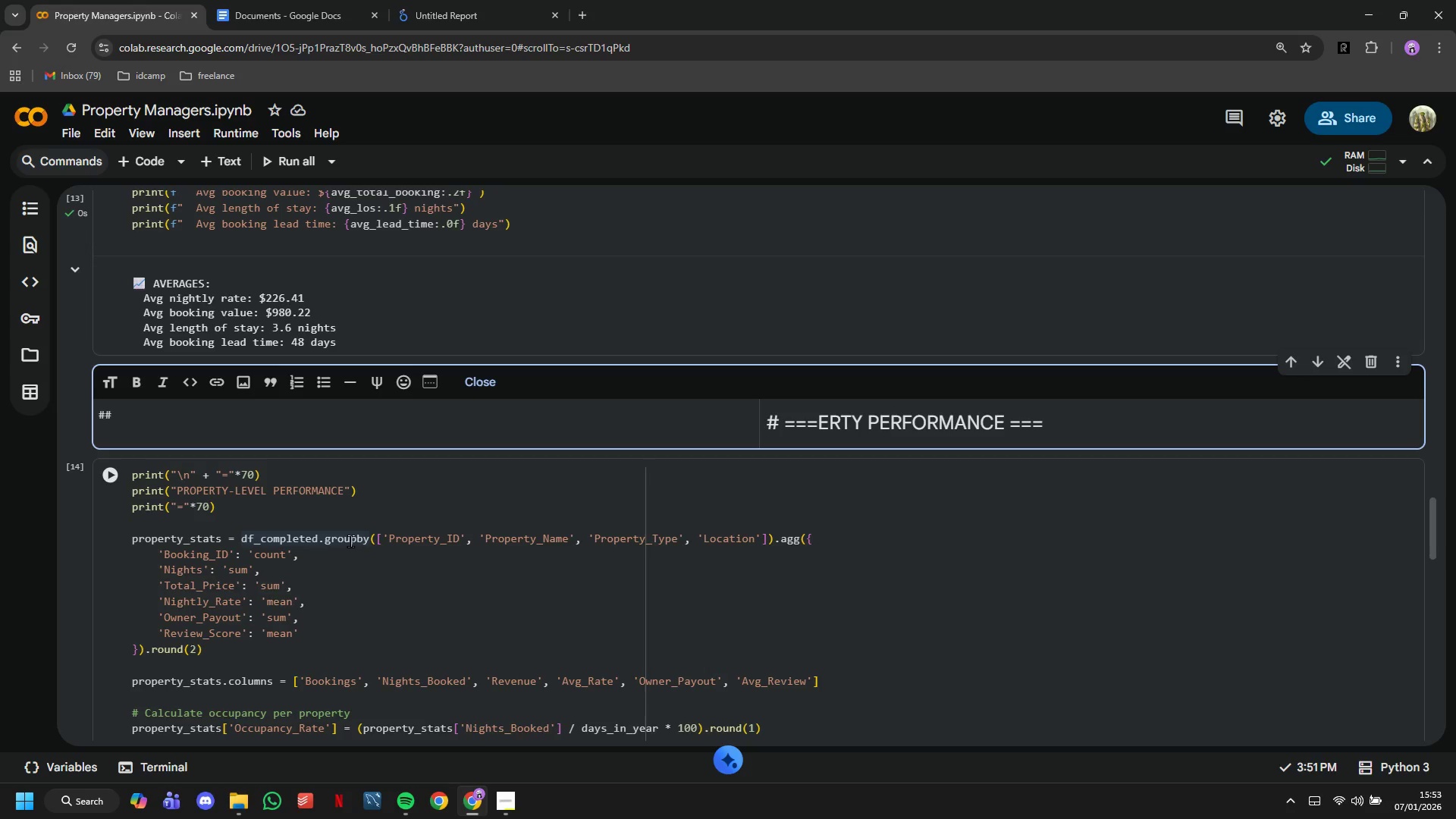 
type( Property Performance)
 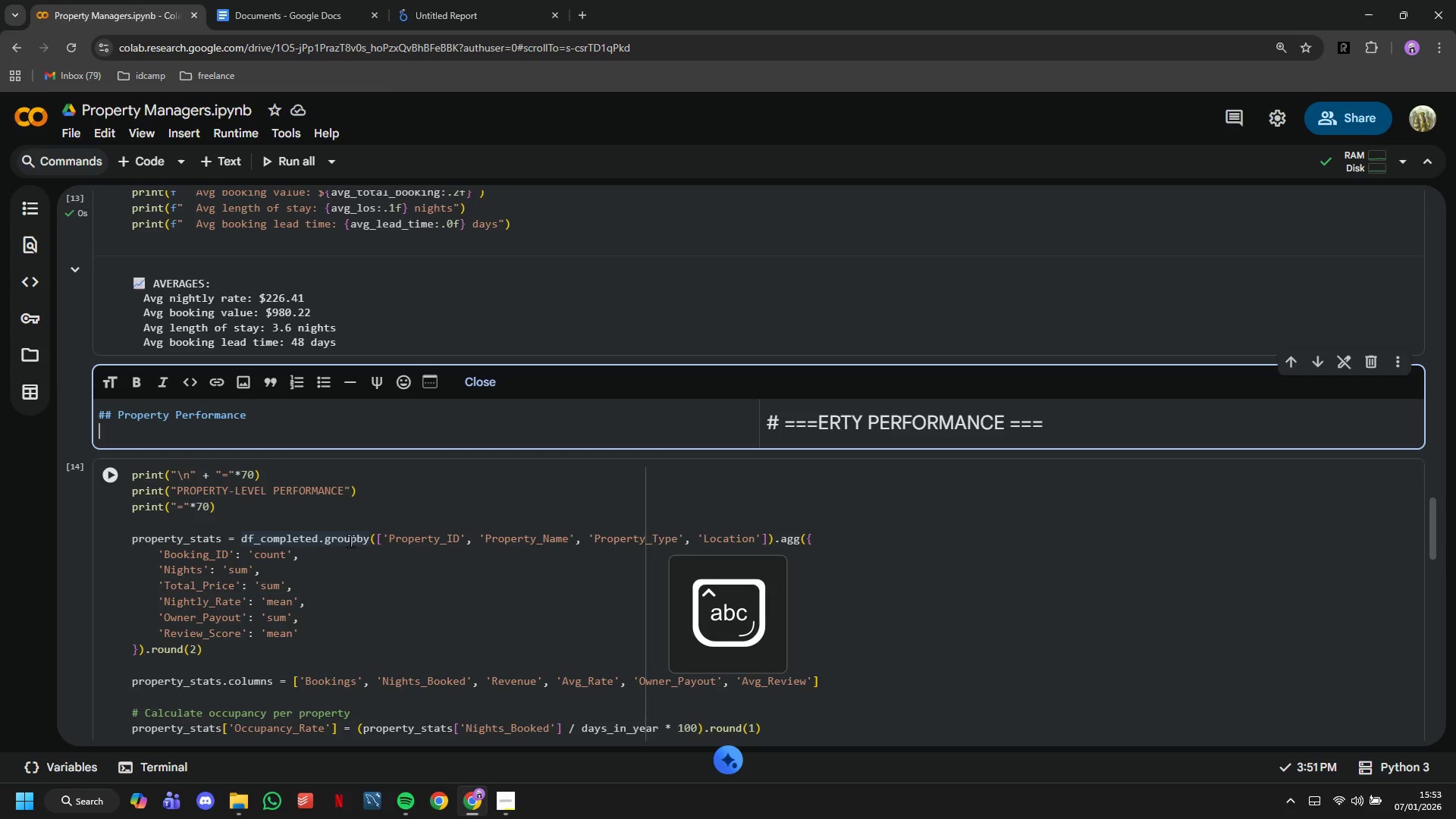 
key(Enter)
 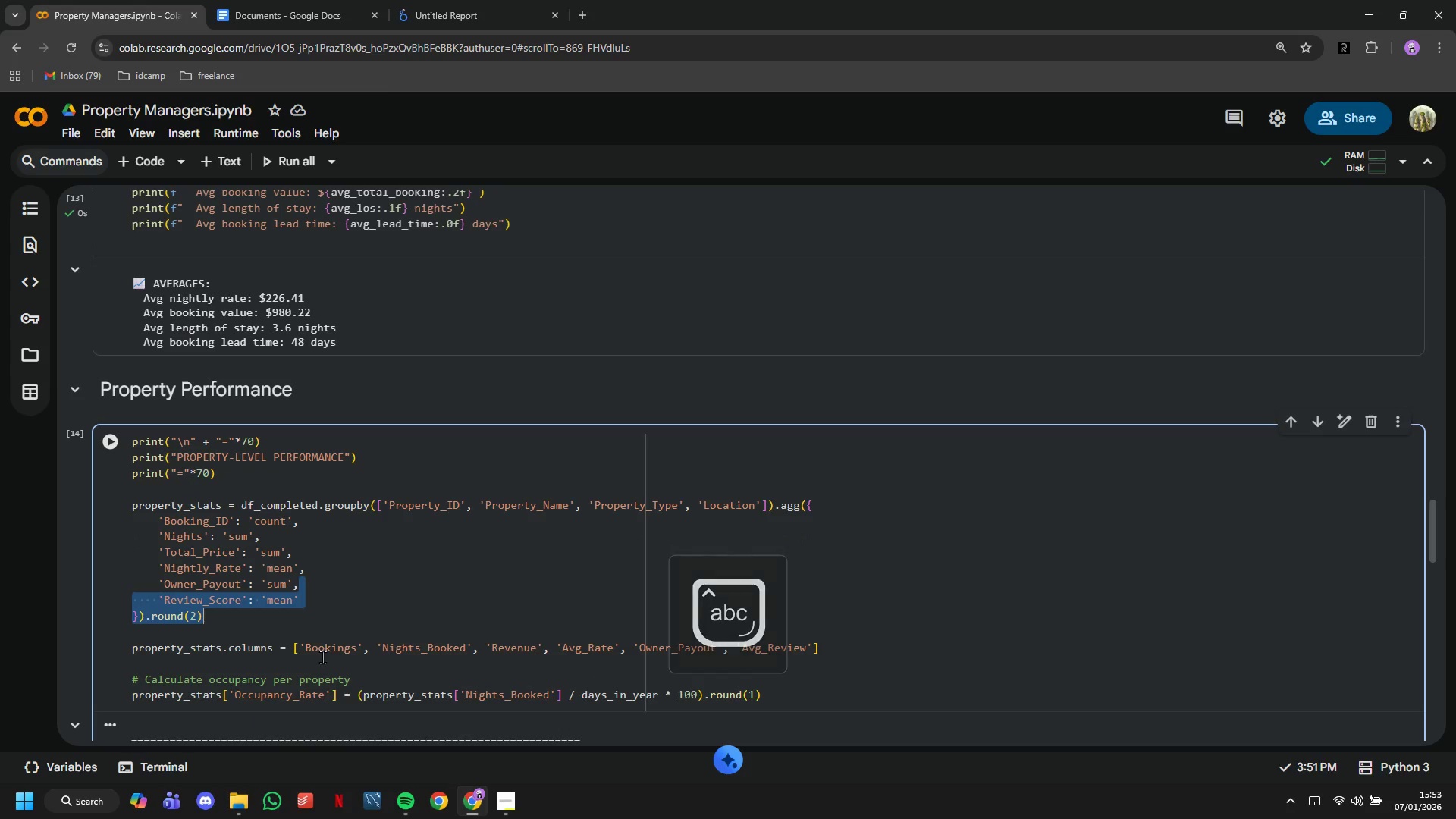 
scroll: coordinate [353, 601], scroll_direction: up, amount: 14.0
 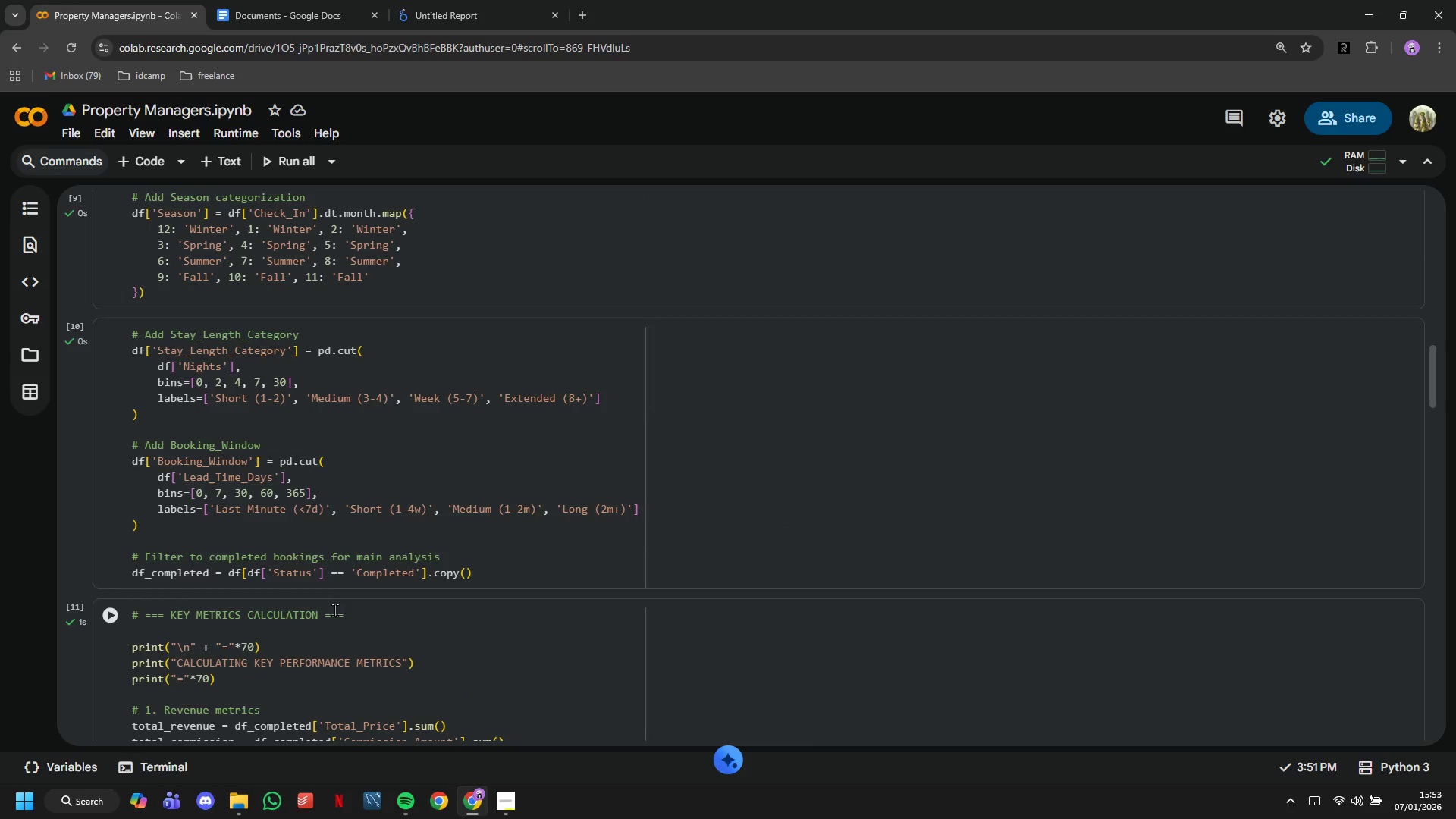 
left_click_drag(start_coordinate=[363, 614], to_coordinate=[74, 607])
 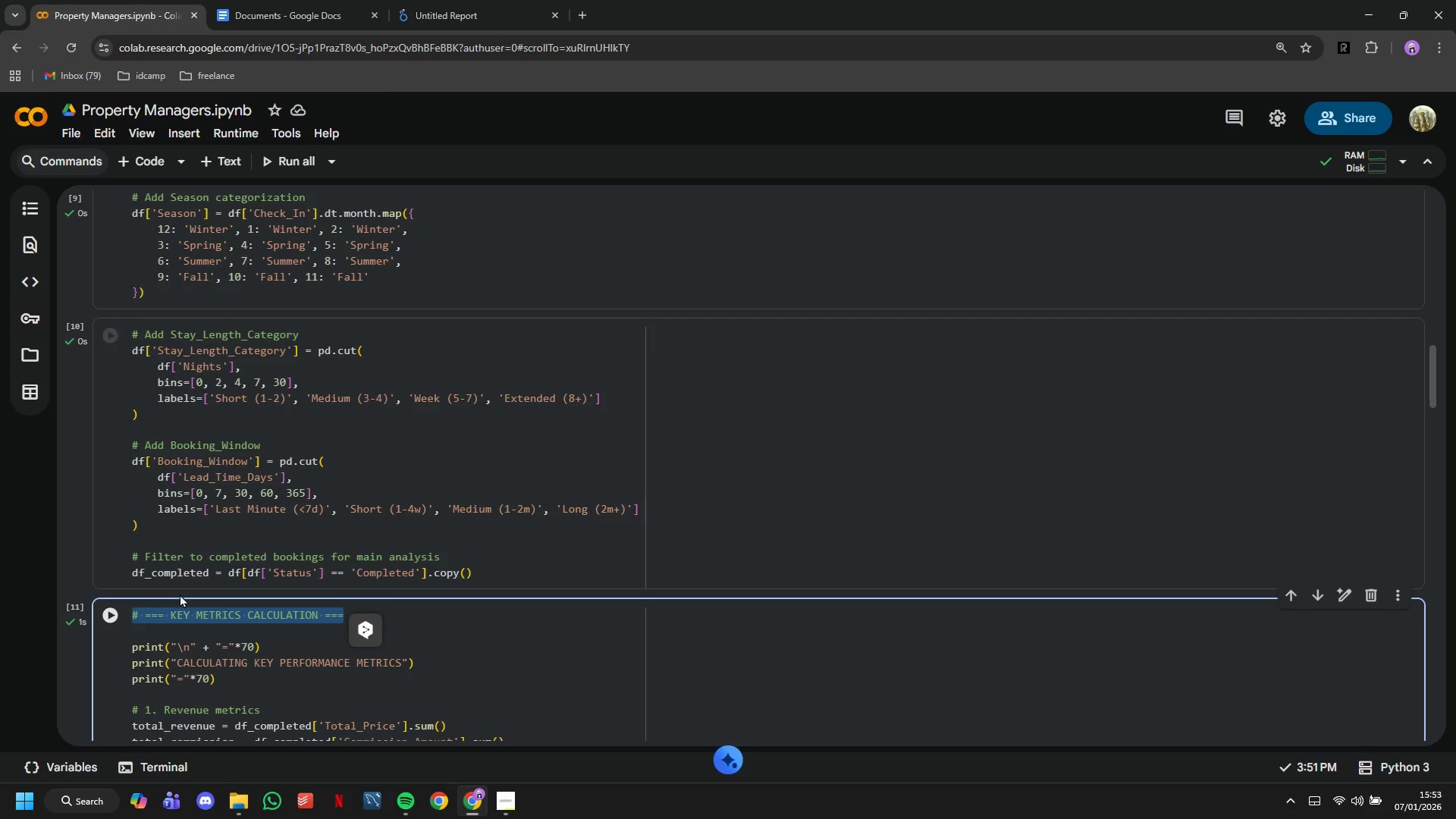 
key(Control+C)
 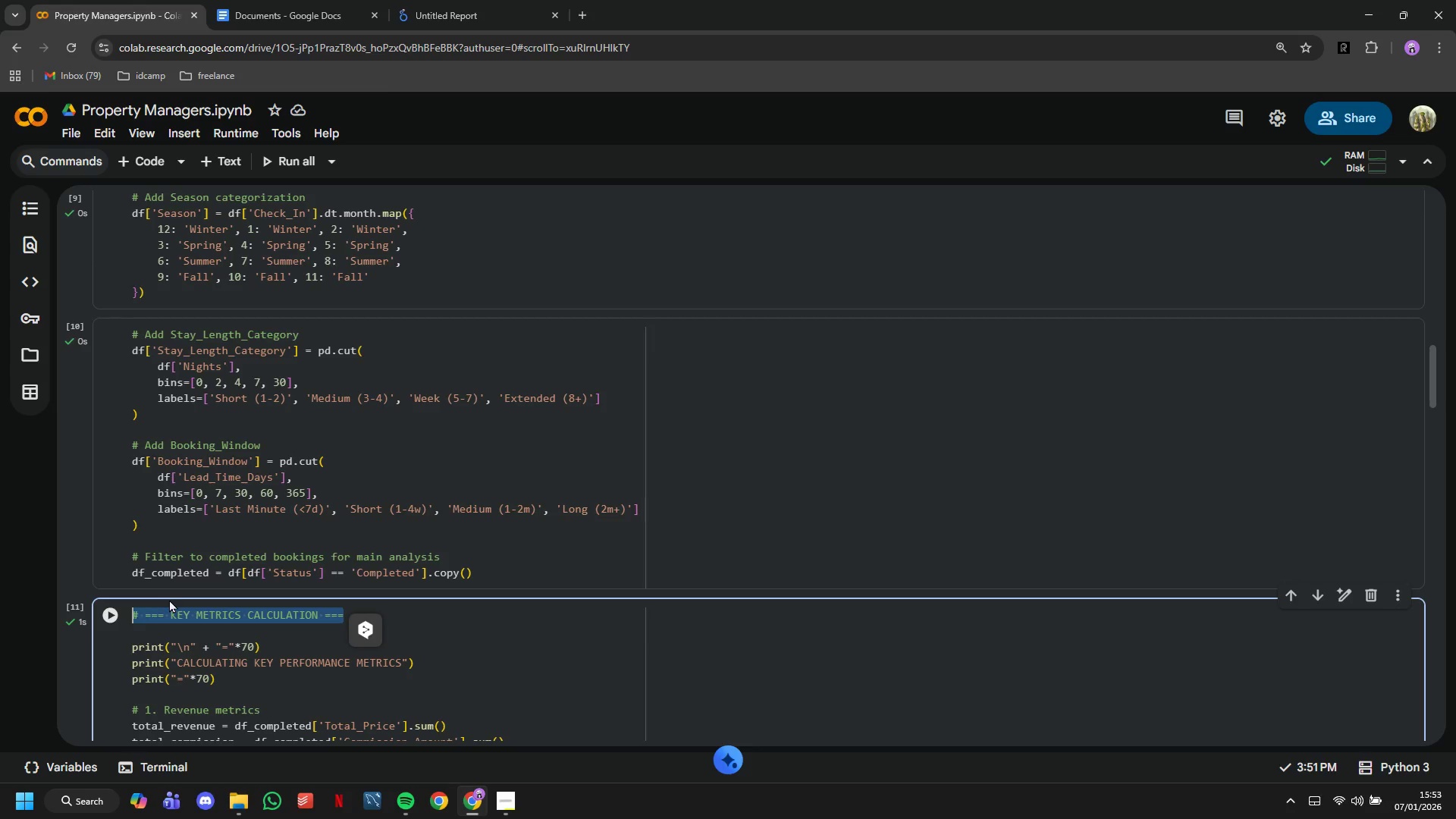 
key(Backspace)
 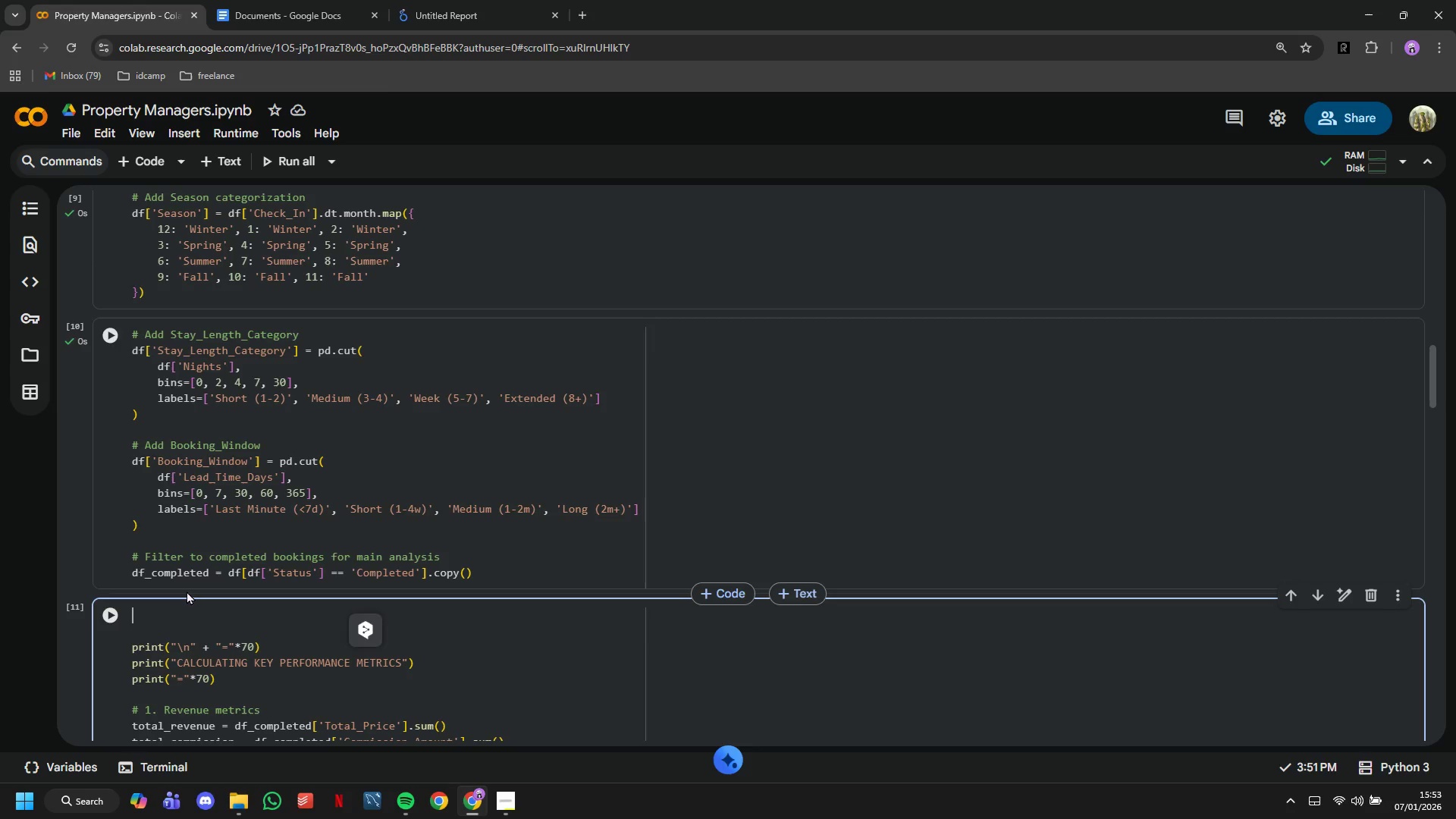 
key(ArrowDown)
 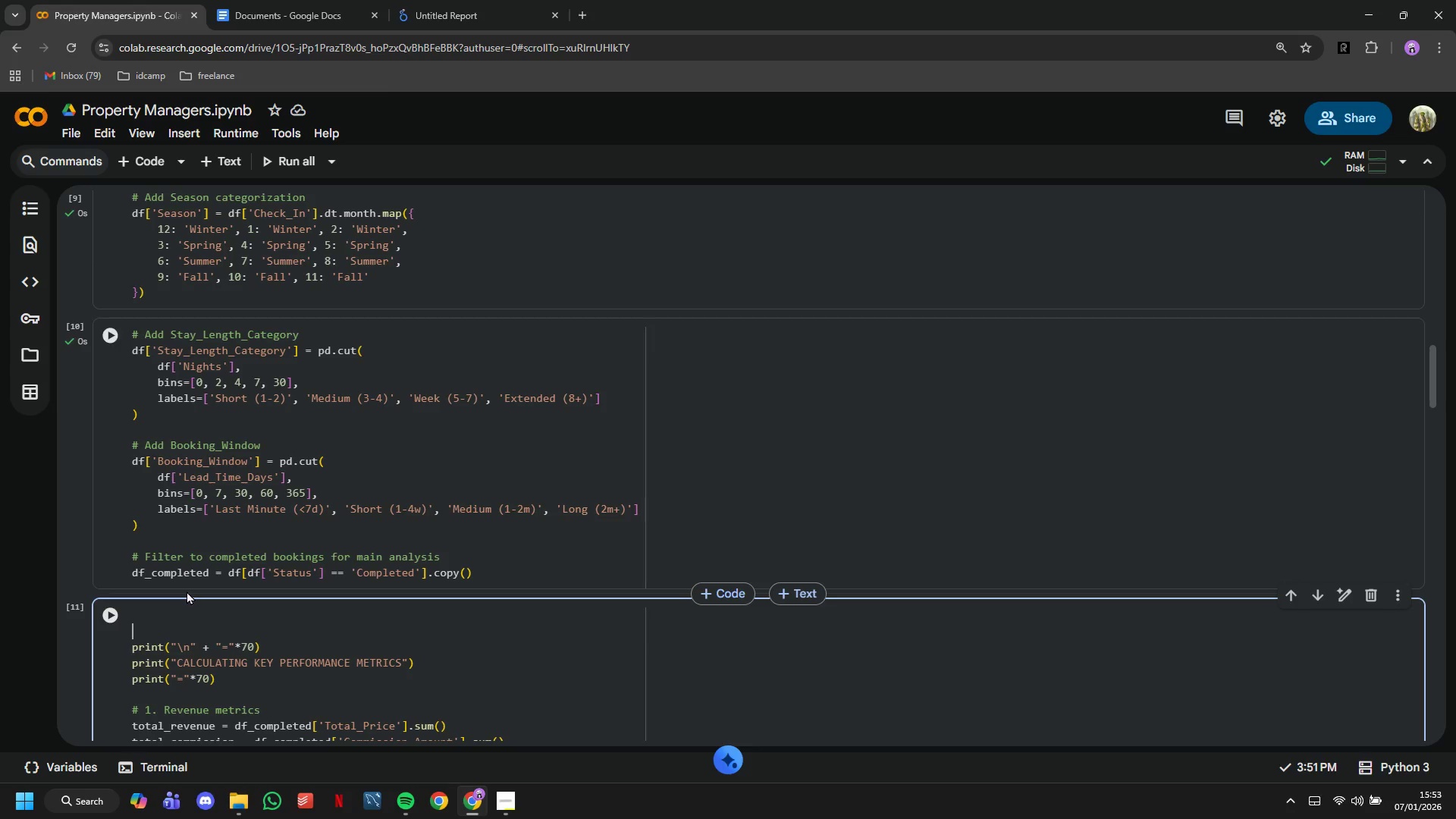 
key(ArrowDown)
 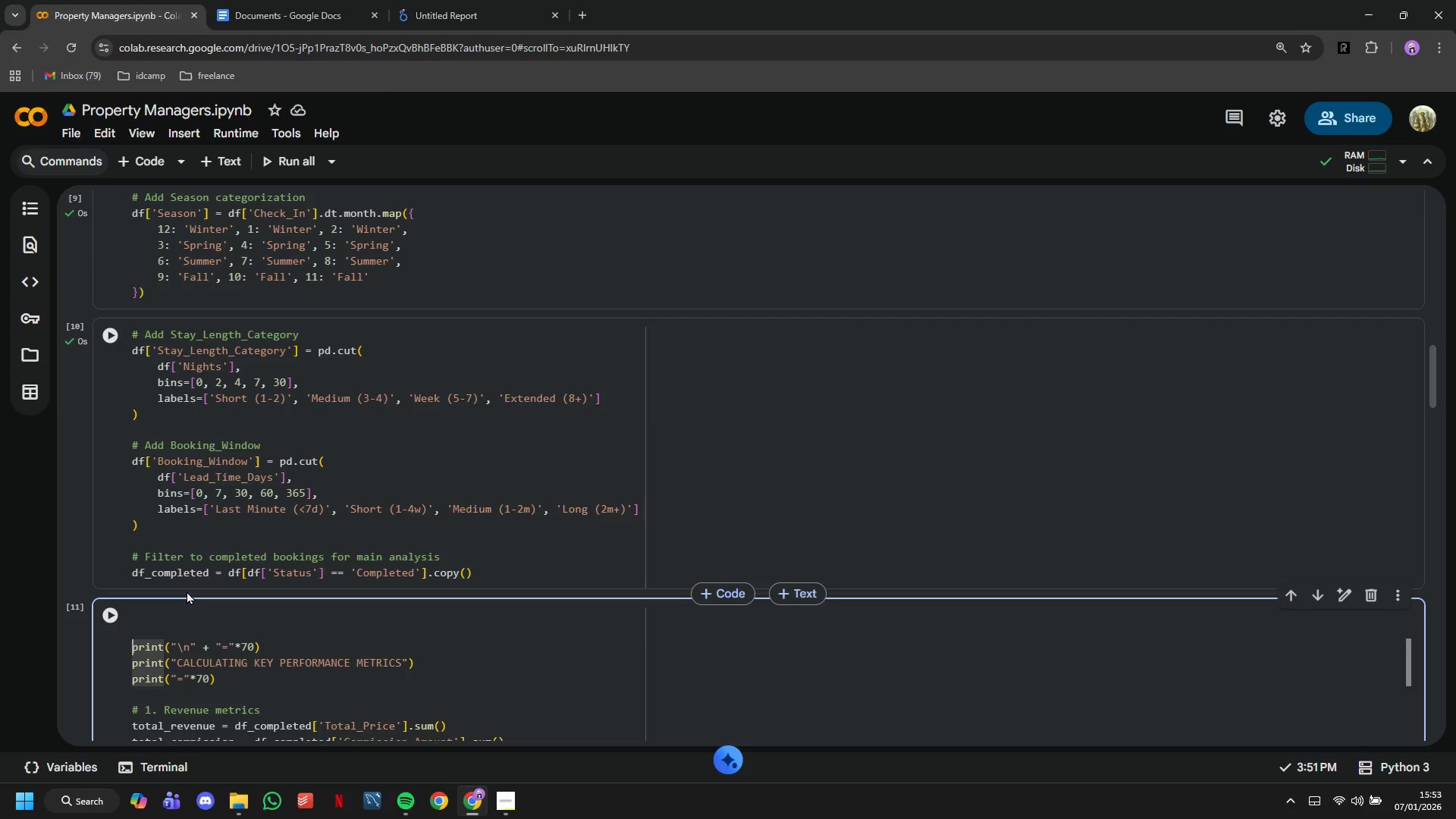 
key(Backspace)
 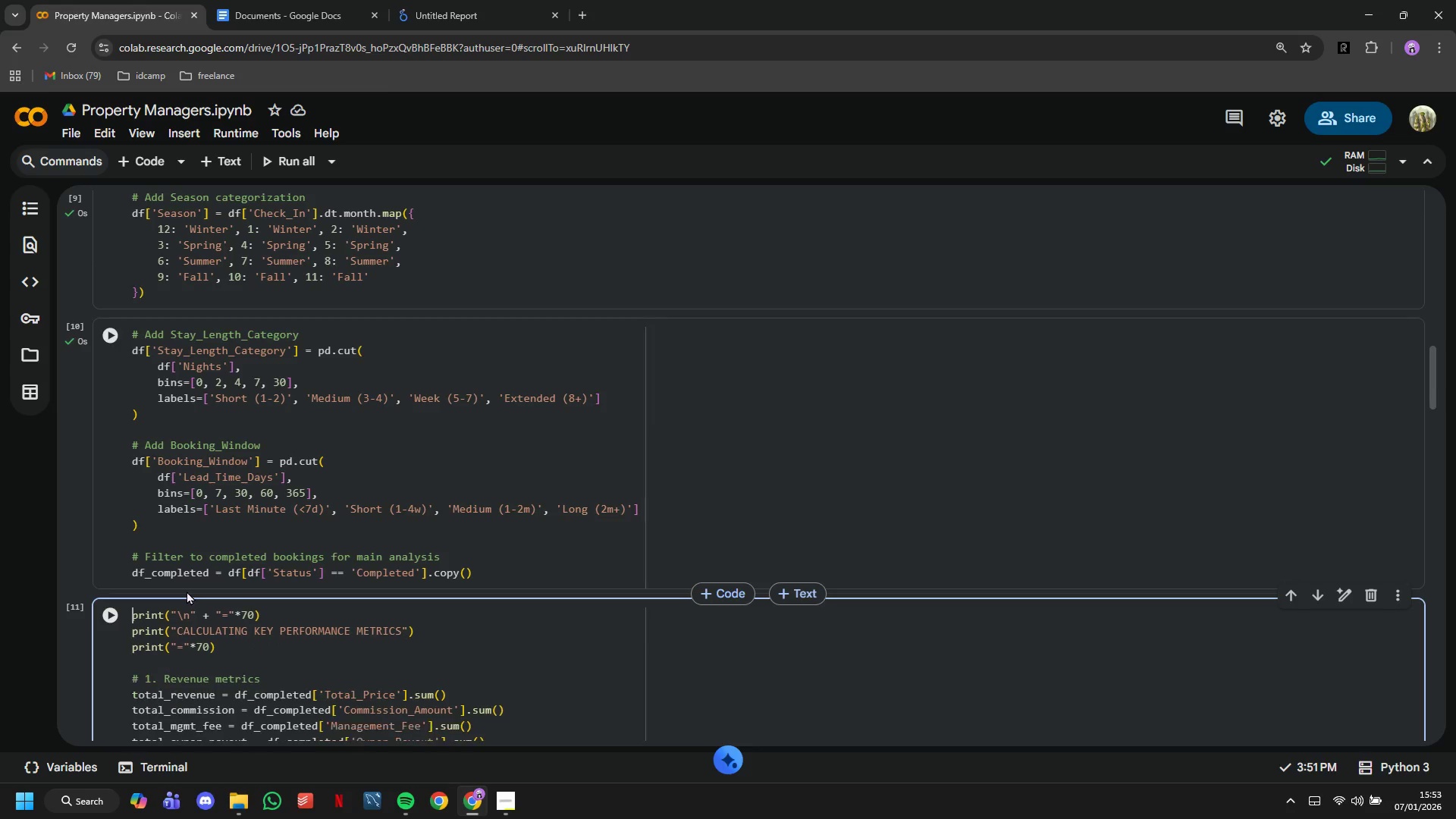 
key(Backspace)
 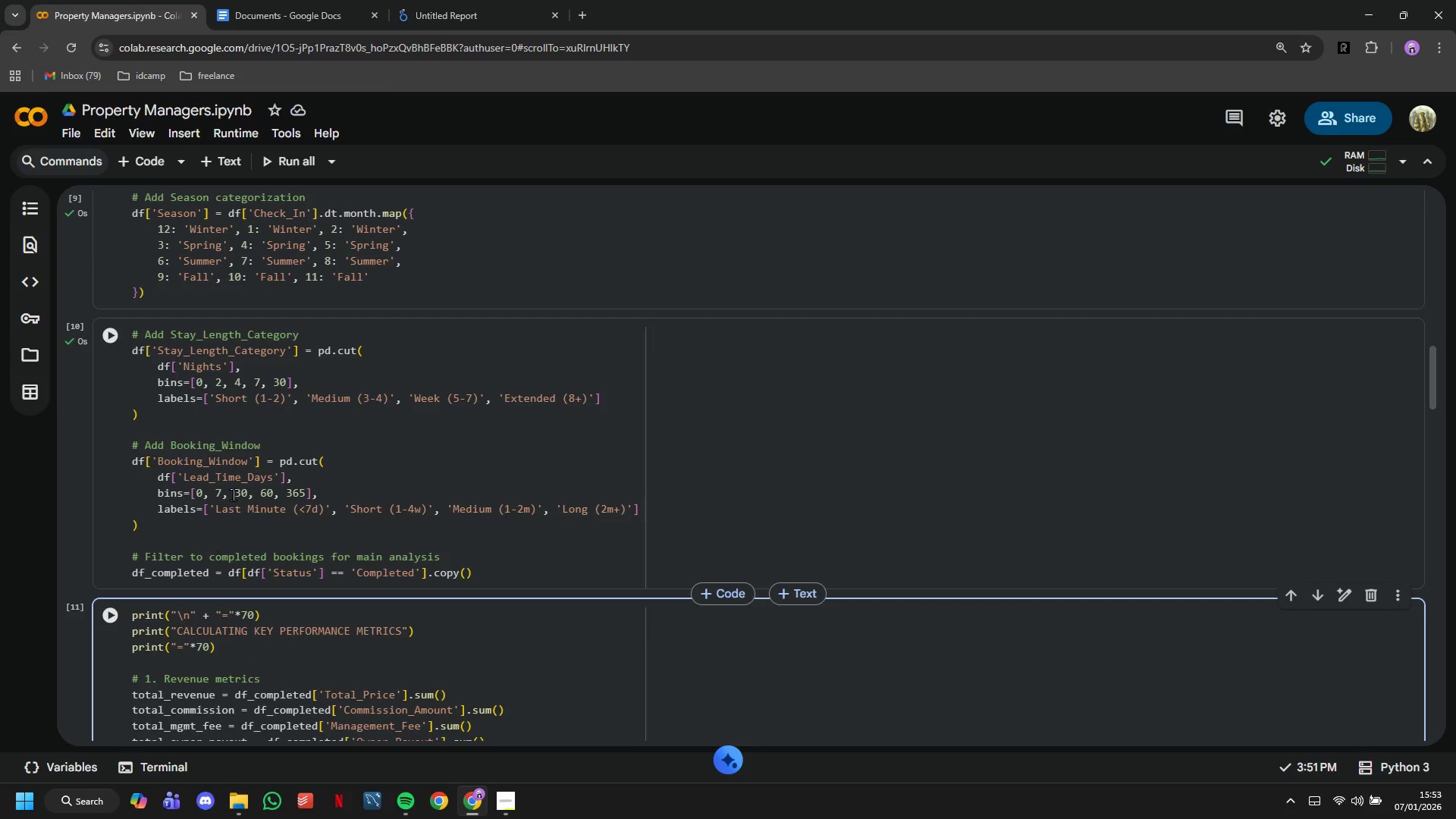 
left_click([234, 491])
 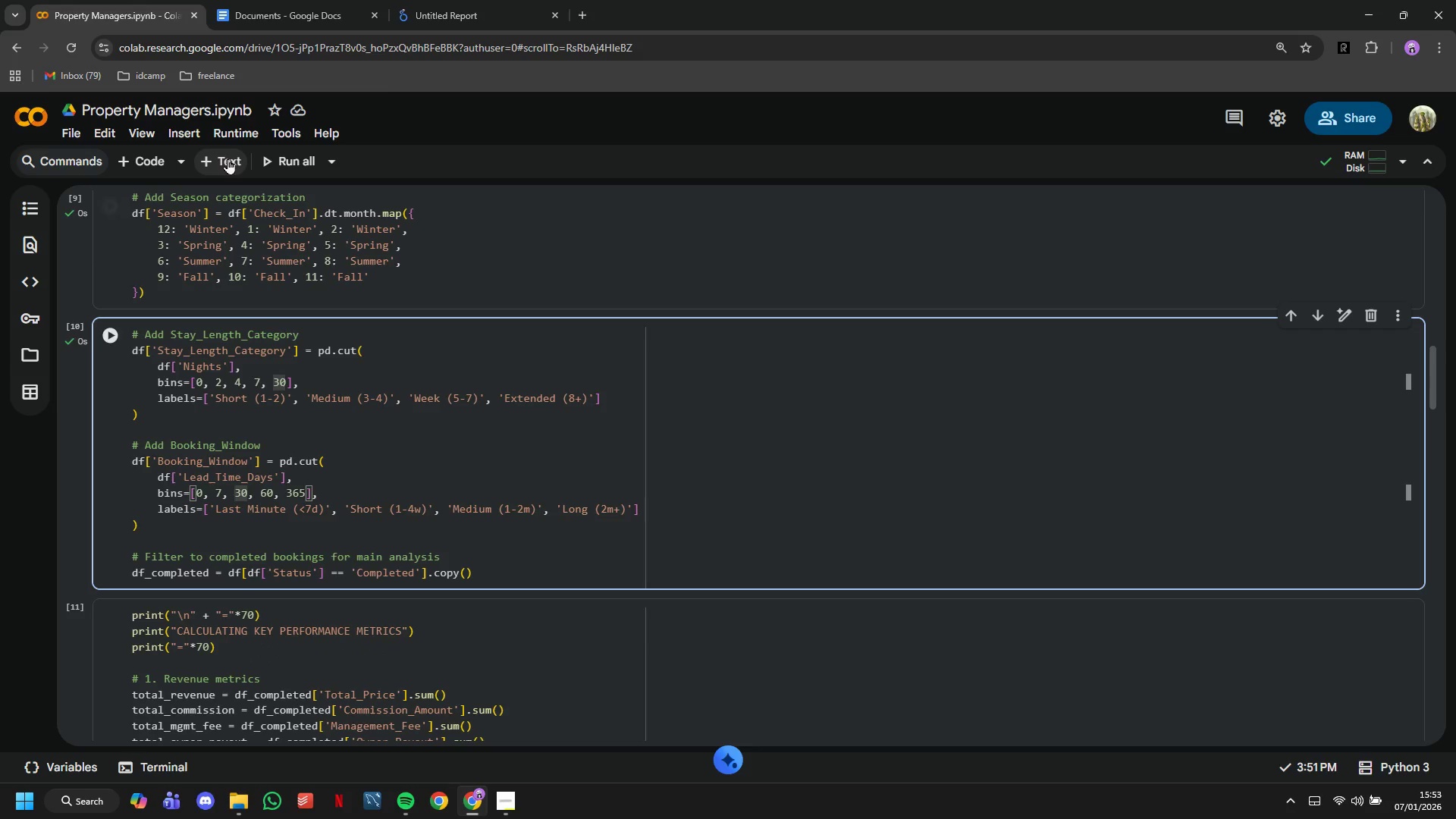 
left_click([228, 158])
 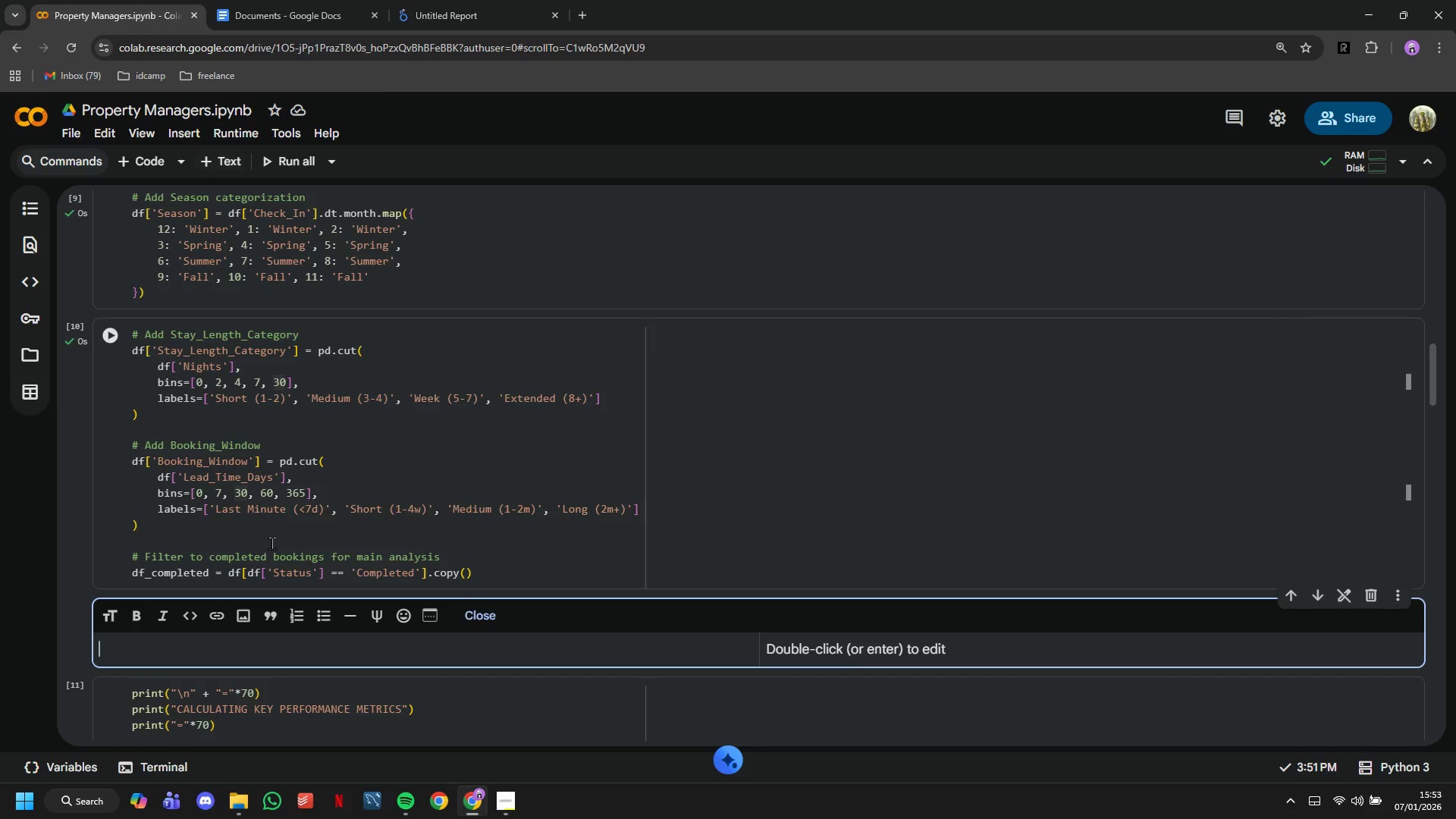 
hold_key(key=ShiftLeft, duration=0.83)